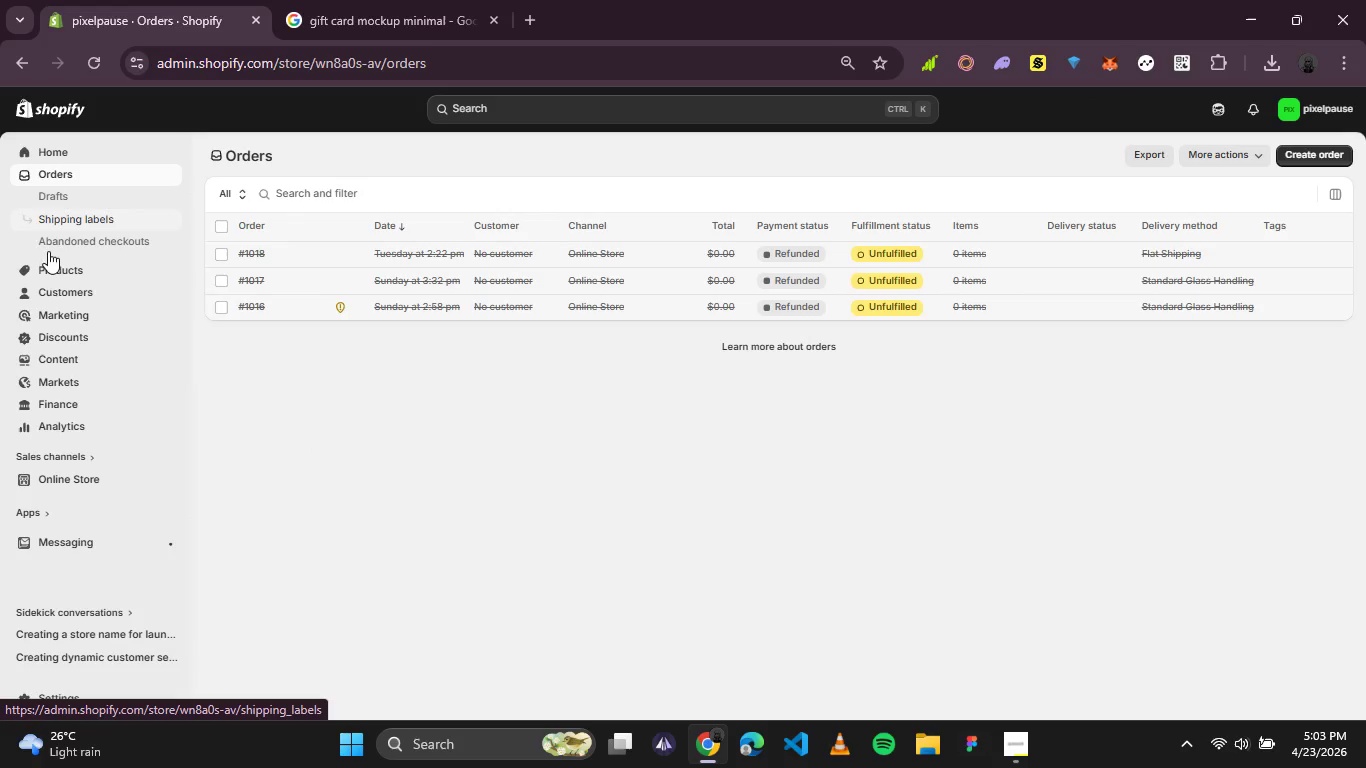 
left_click([54, 271])
 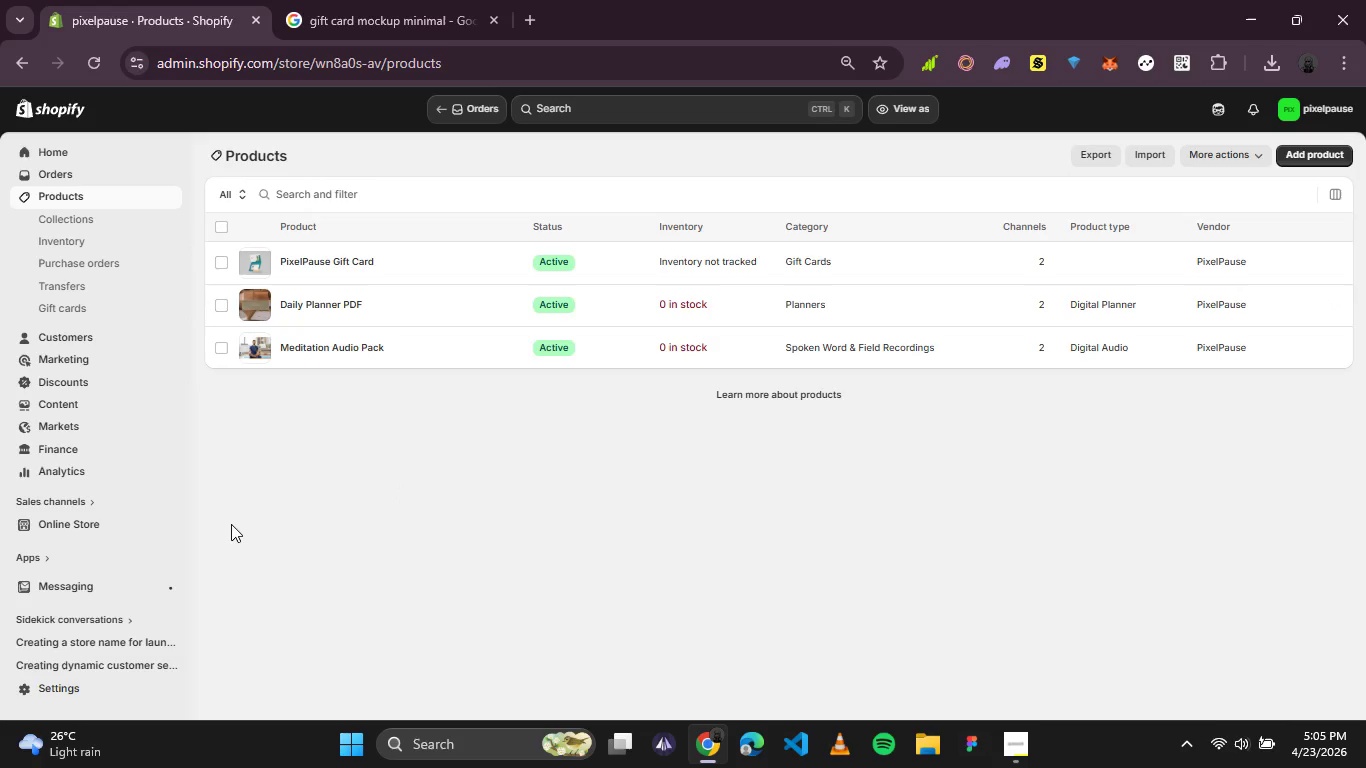 
wait(108.97)
 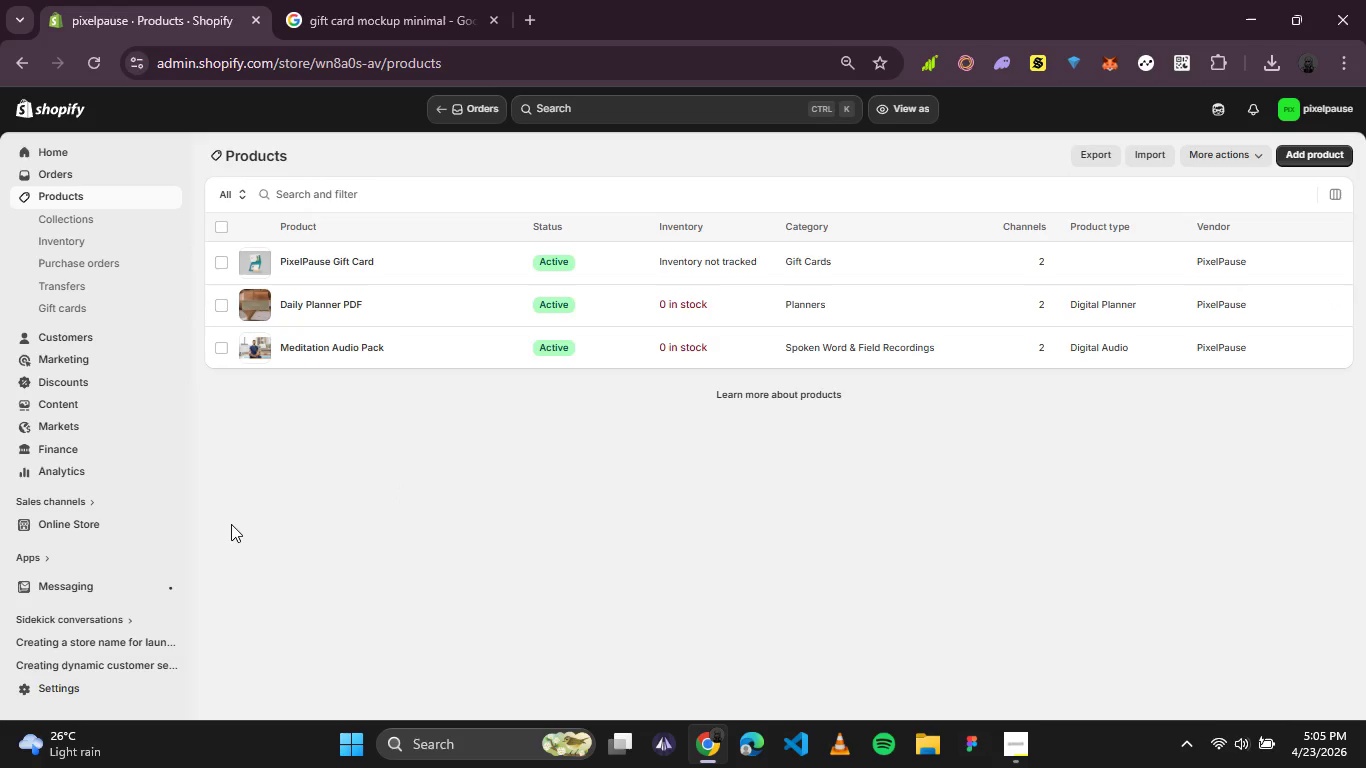 
left_click([311, 305])
 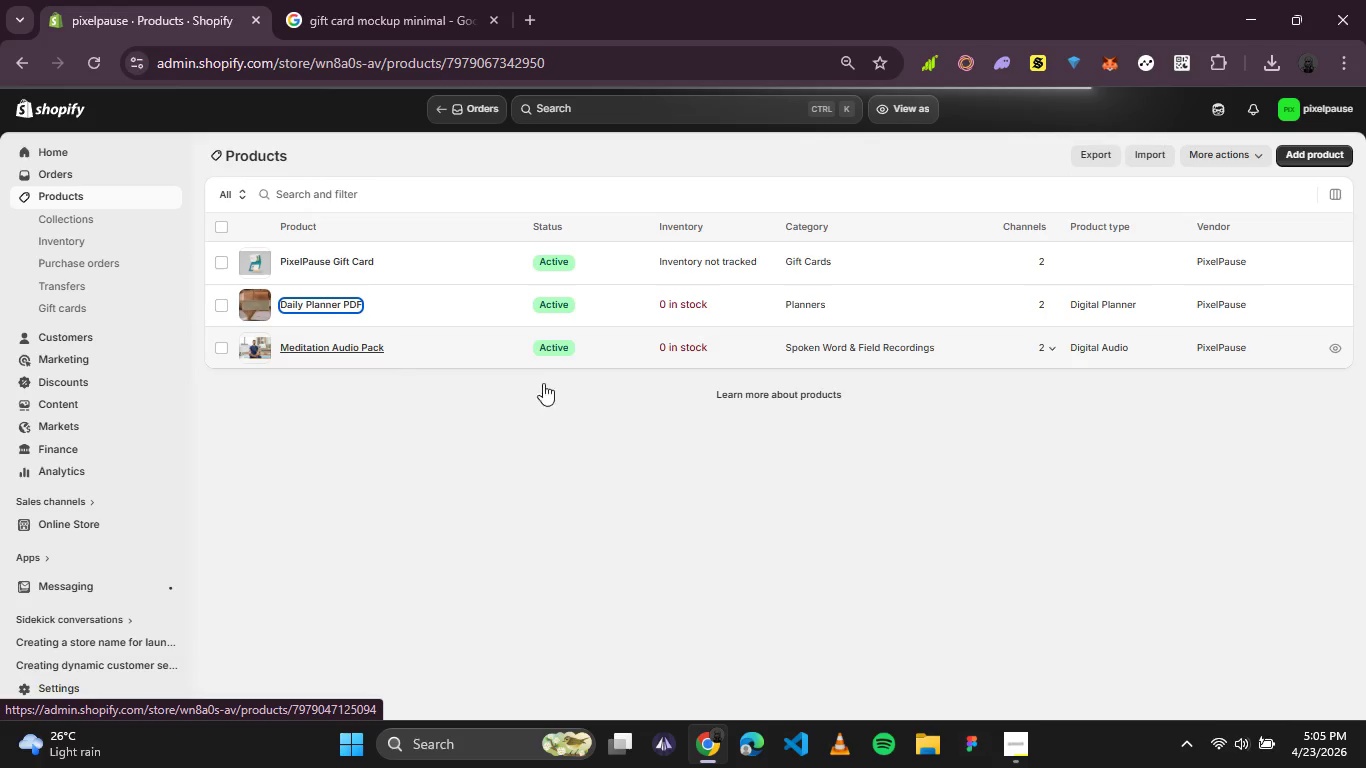 
left_click([1014, 737])